 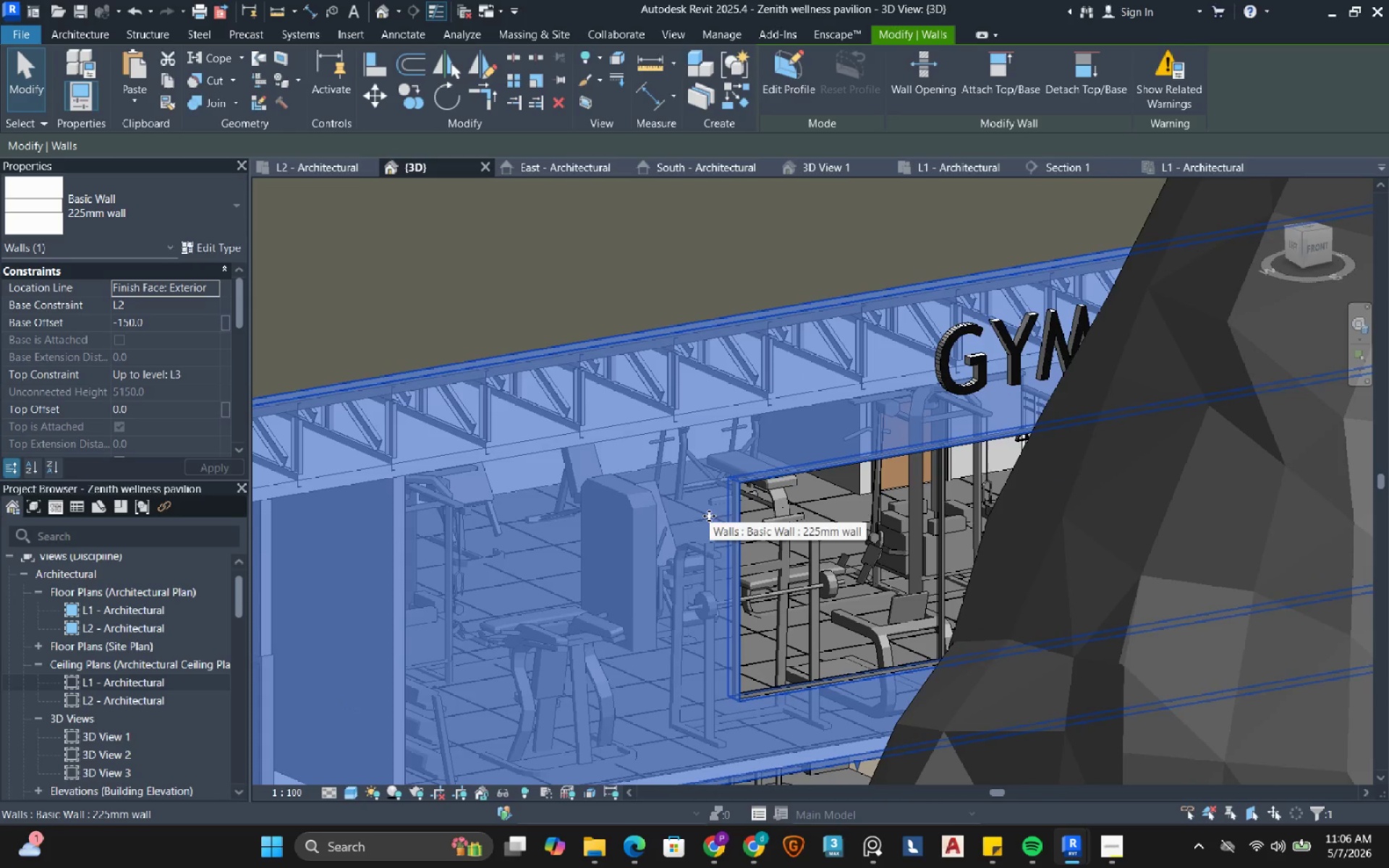 
hold_key(key=ShiftLeft, duration=5.26)
 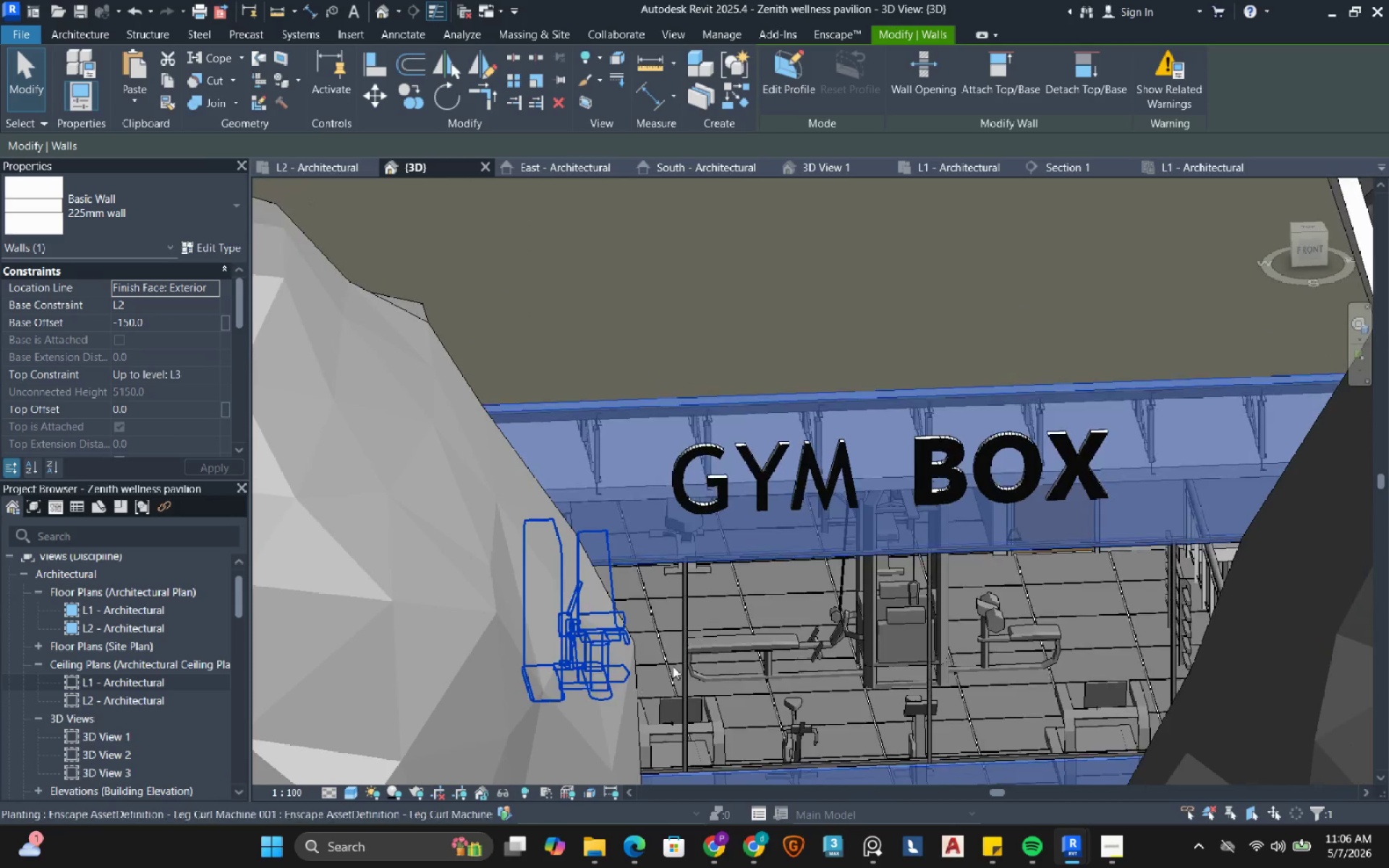 
hold_key(key=ShiftLeft, duration=2.08)
 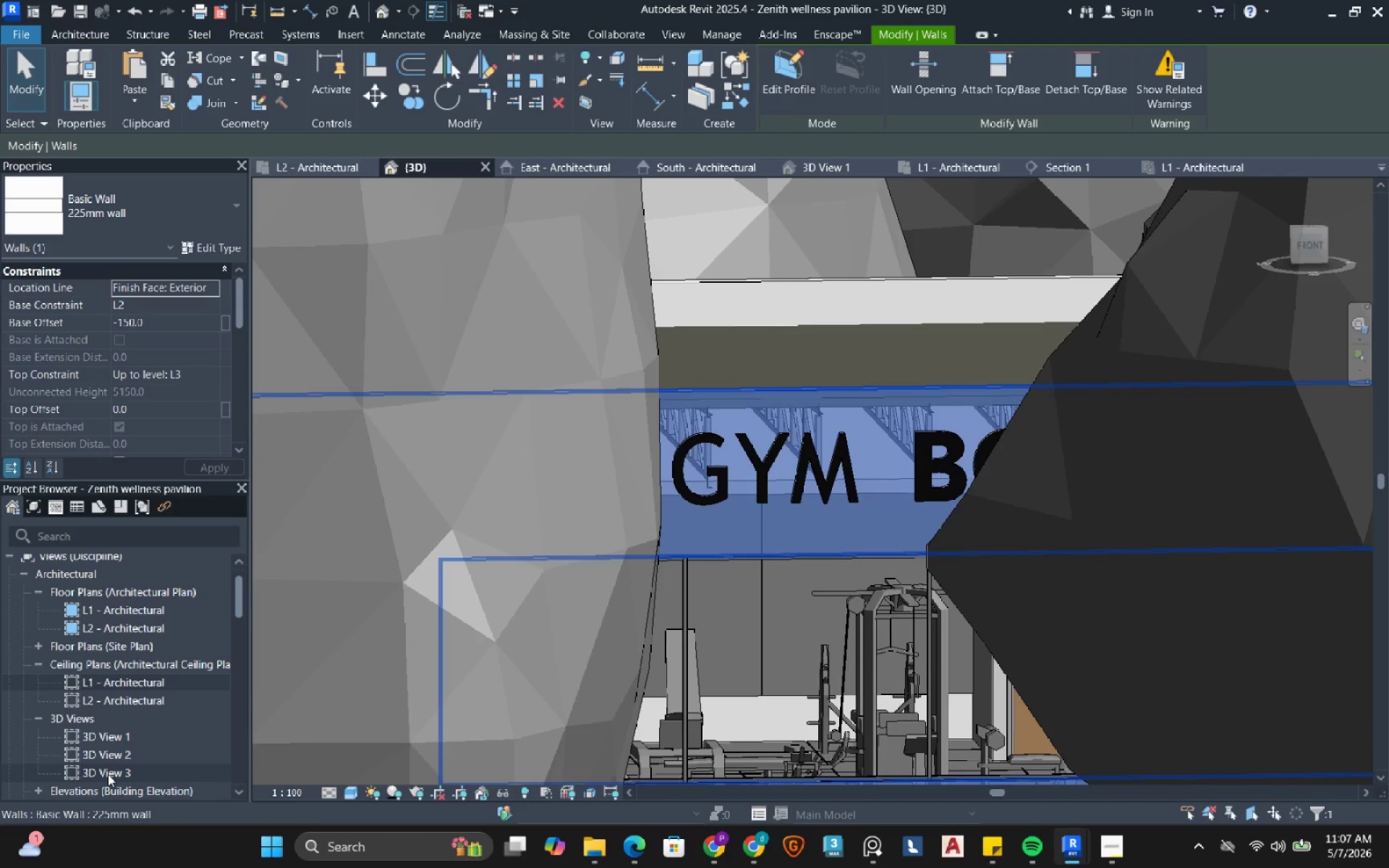 
double_click([108, 774])
 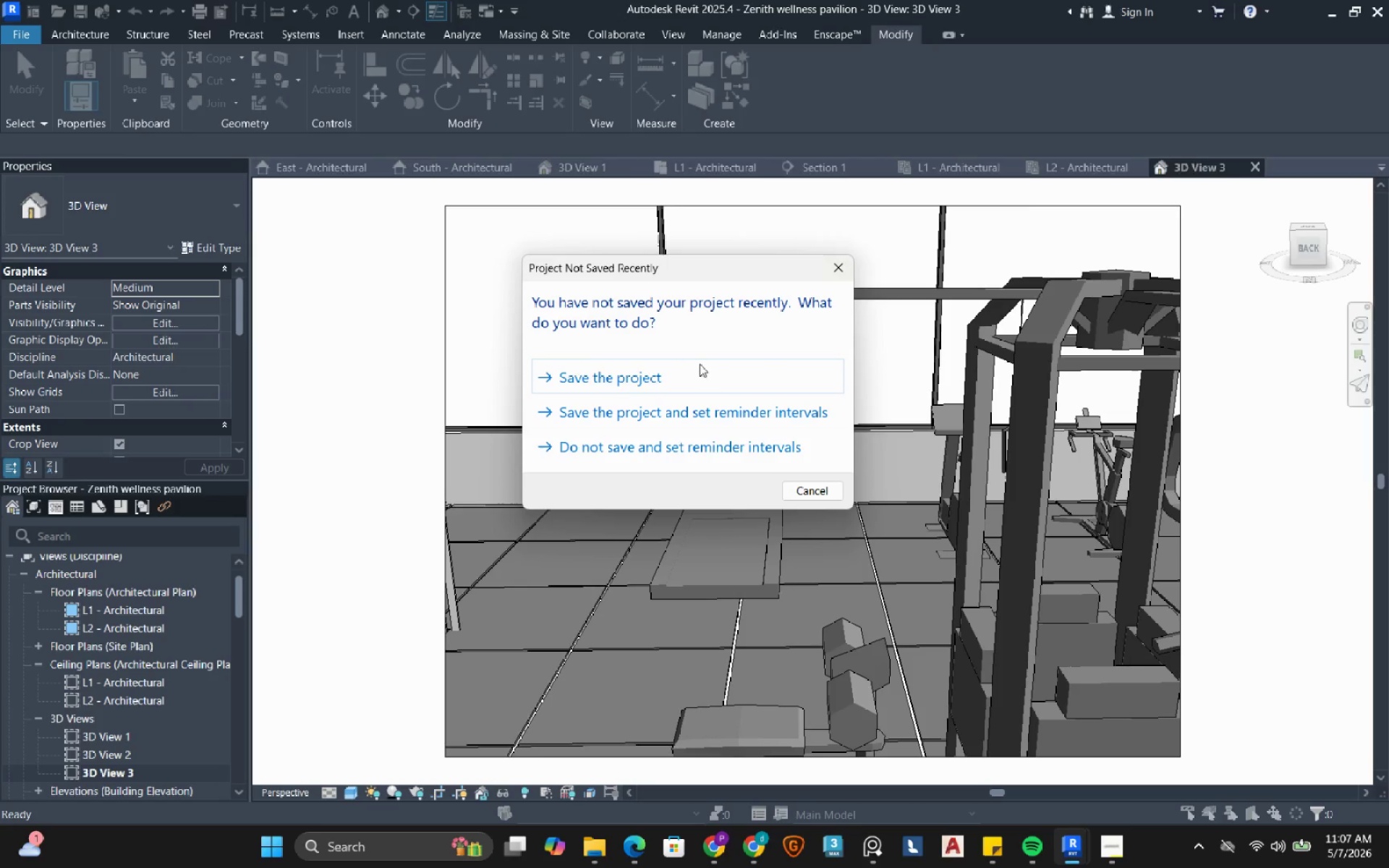 
left_click([663, 378])
 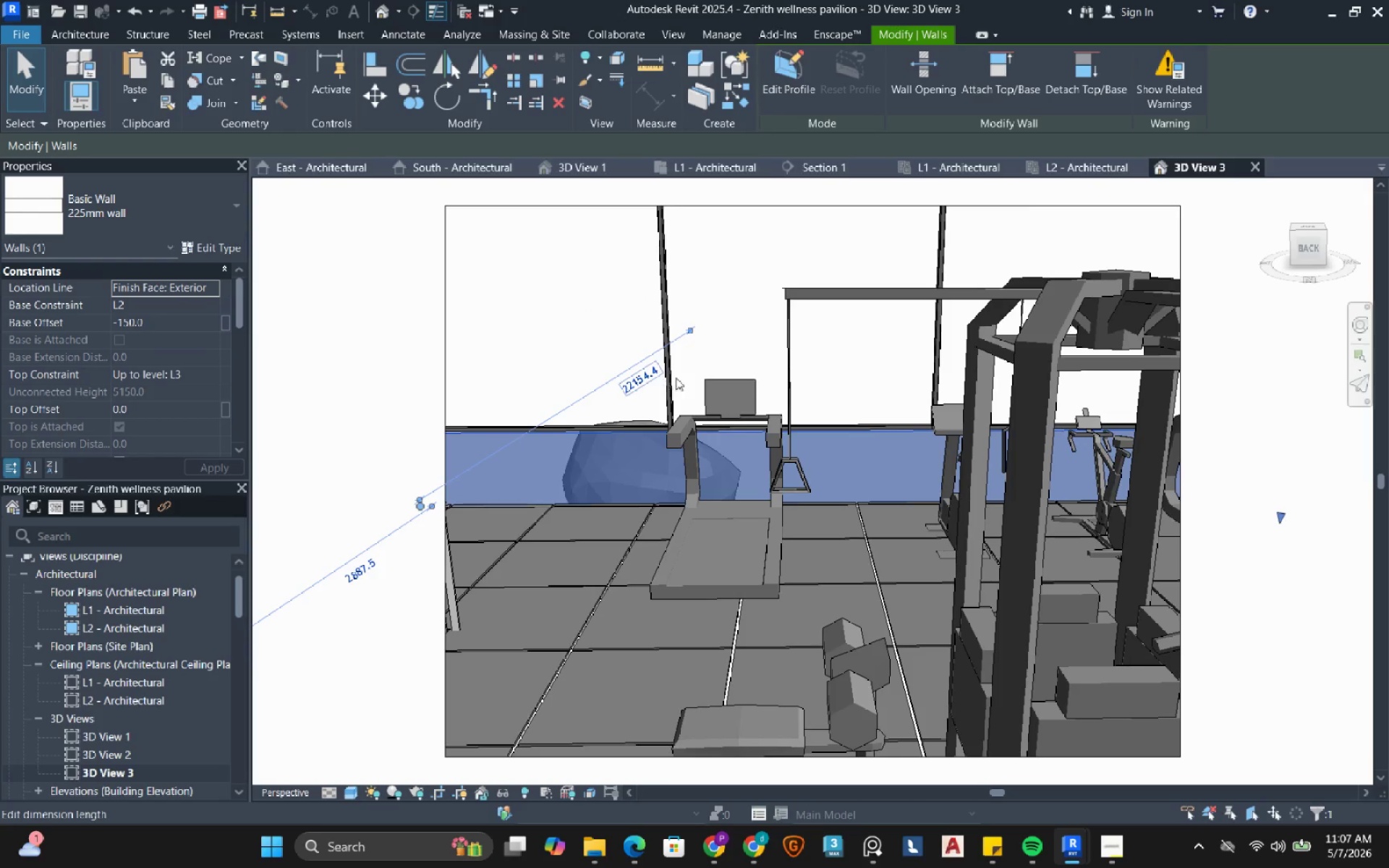 
left_click([1361, 321])
 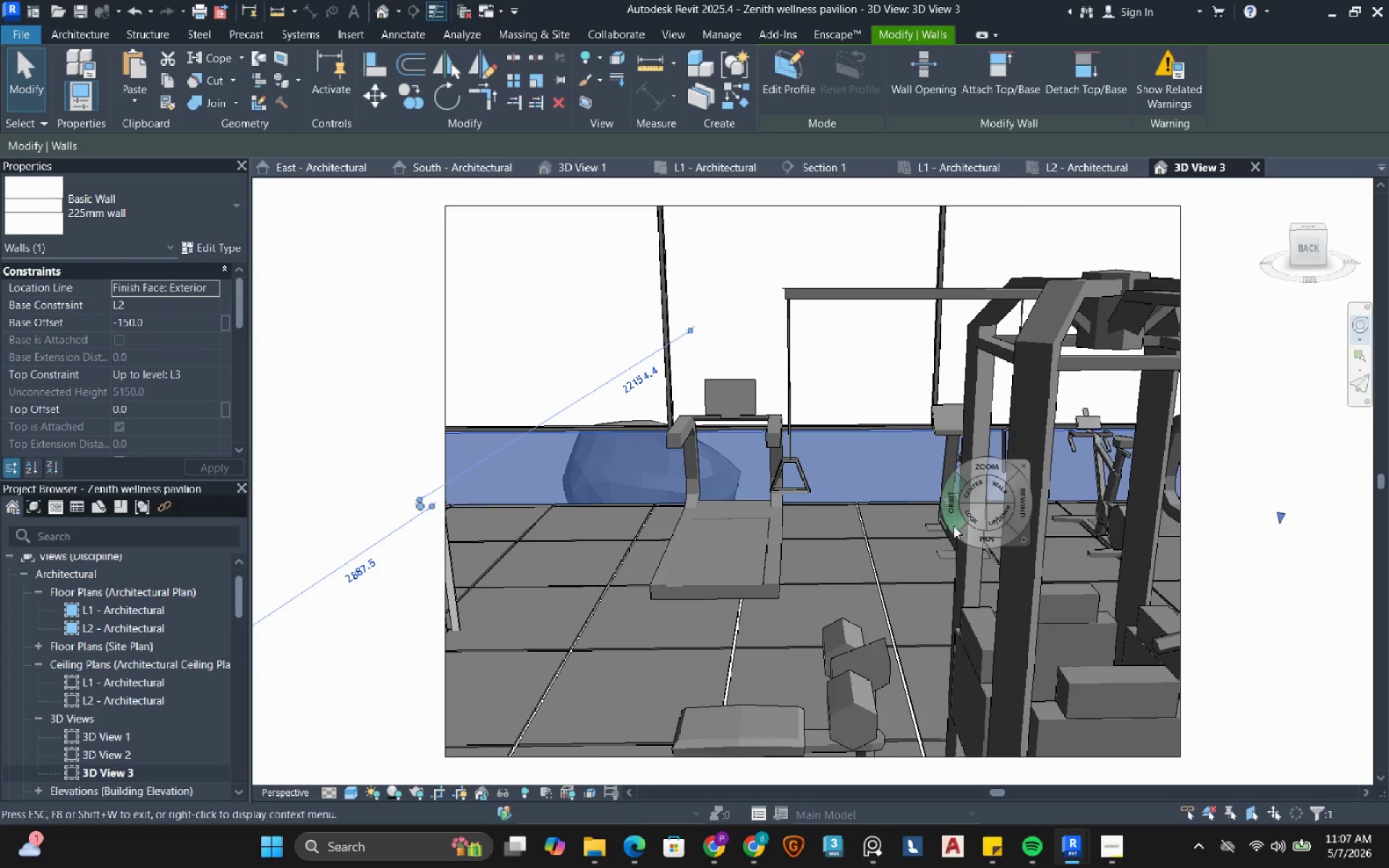 
left_click_drag(start_coordinate=[953, 524], to_coordinate=[1058, 525])
 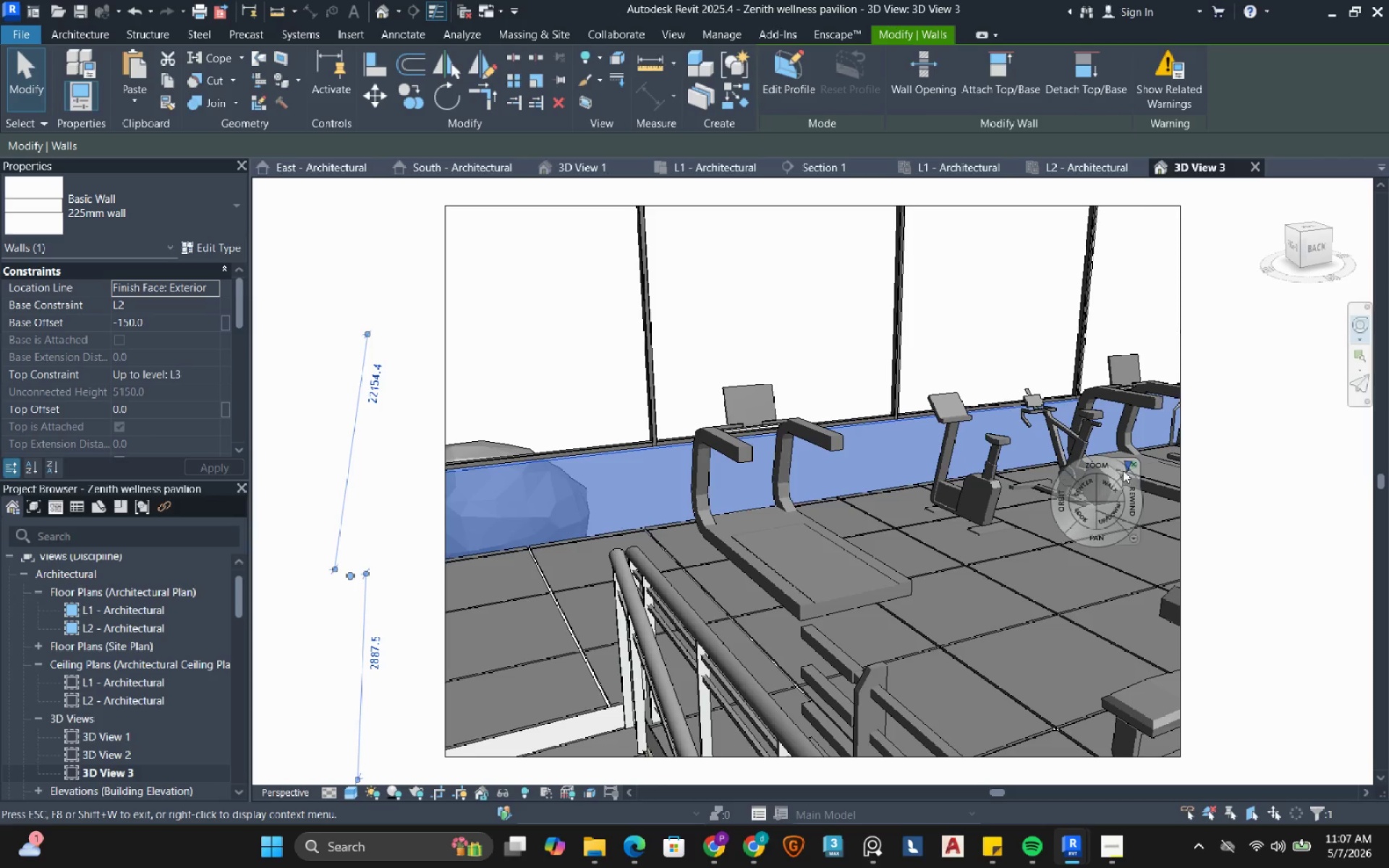 
left_click_drag(start_coordinate=[1061, 506], to_coordinate=[1024, 503])
 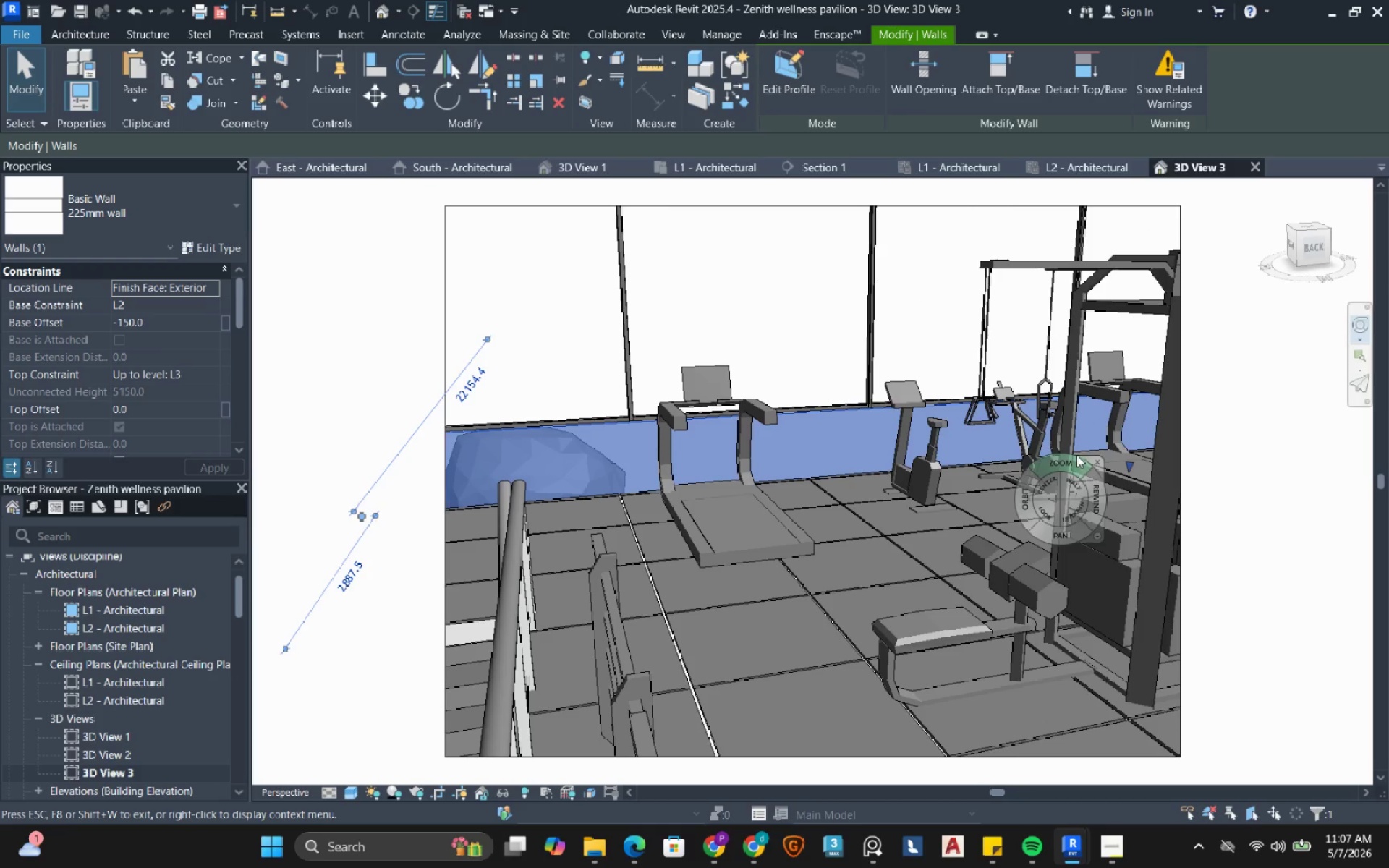 
left_click_drag(start_coordinate=[1071, 461], to_coordinate=[1071, 442])
 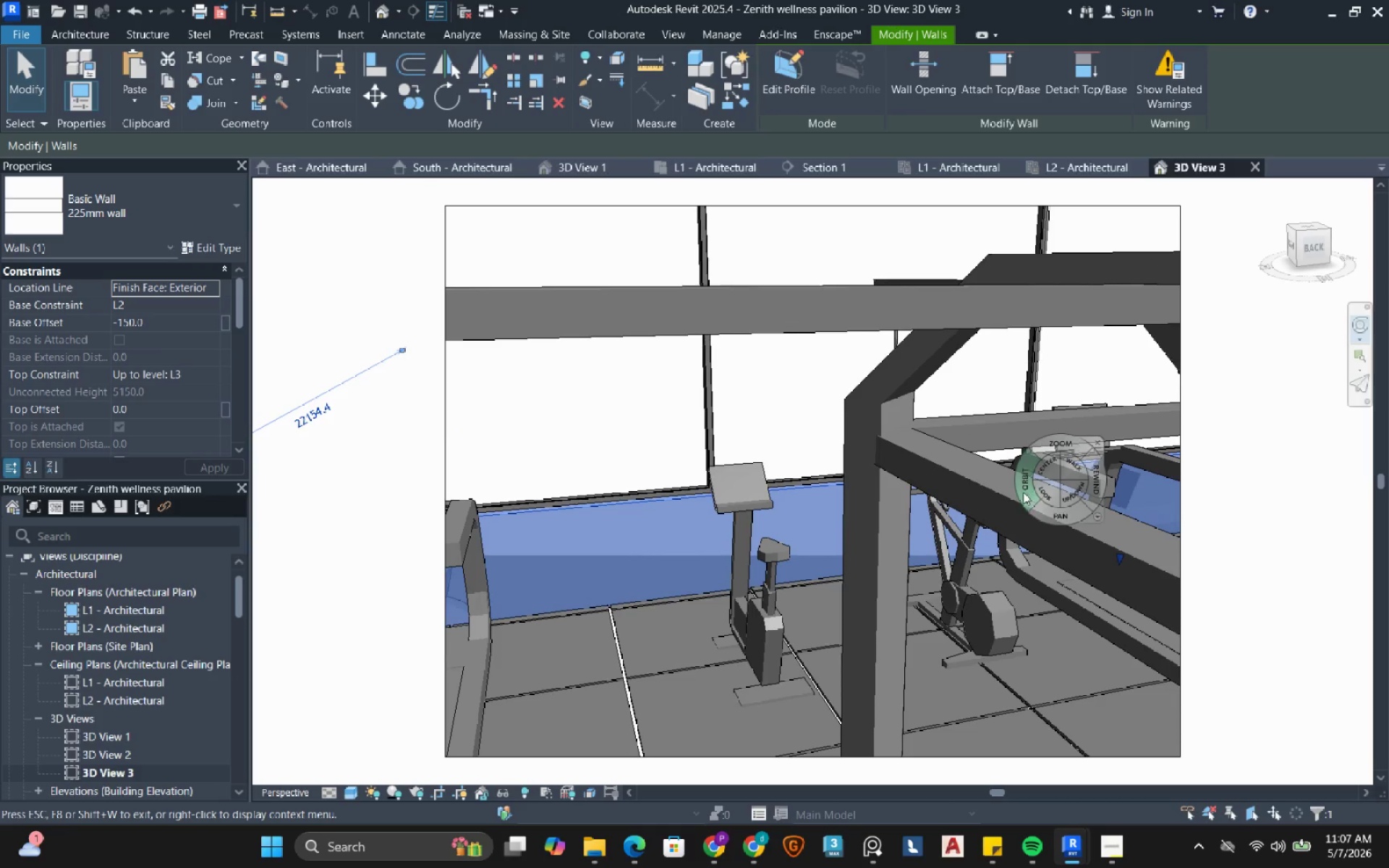 
left_click_drag(start_coordinate=[1023, 490], to_coordinate=[954, 467])
 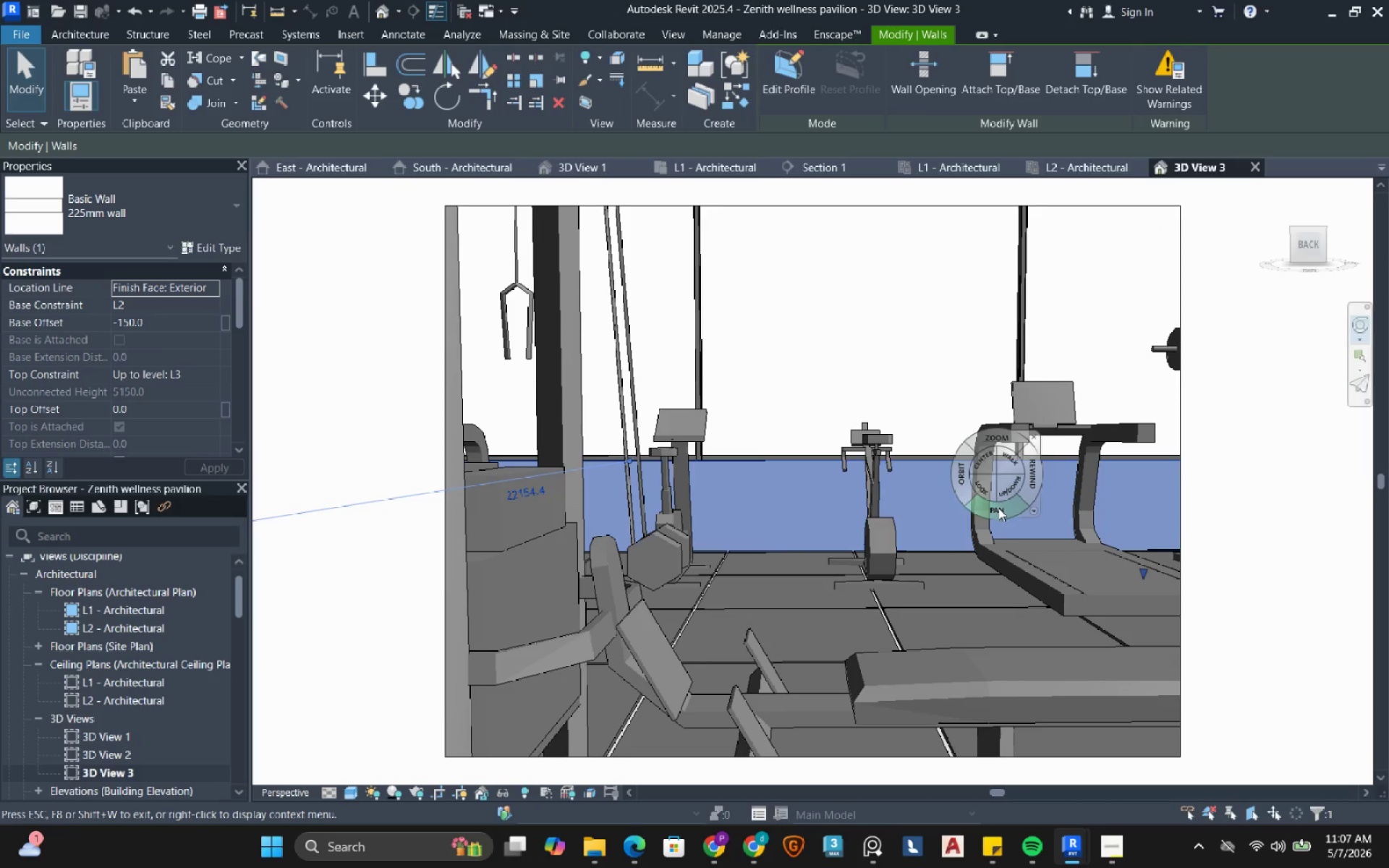 
left_click_drag(start_coordinate=[995, 511], to_coordinate=[1025, 565])
 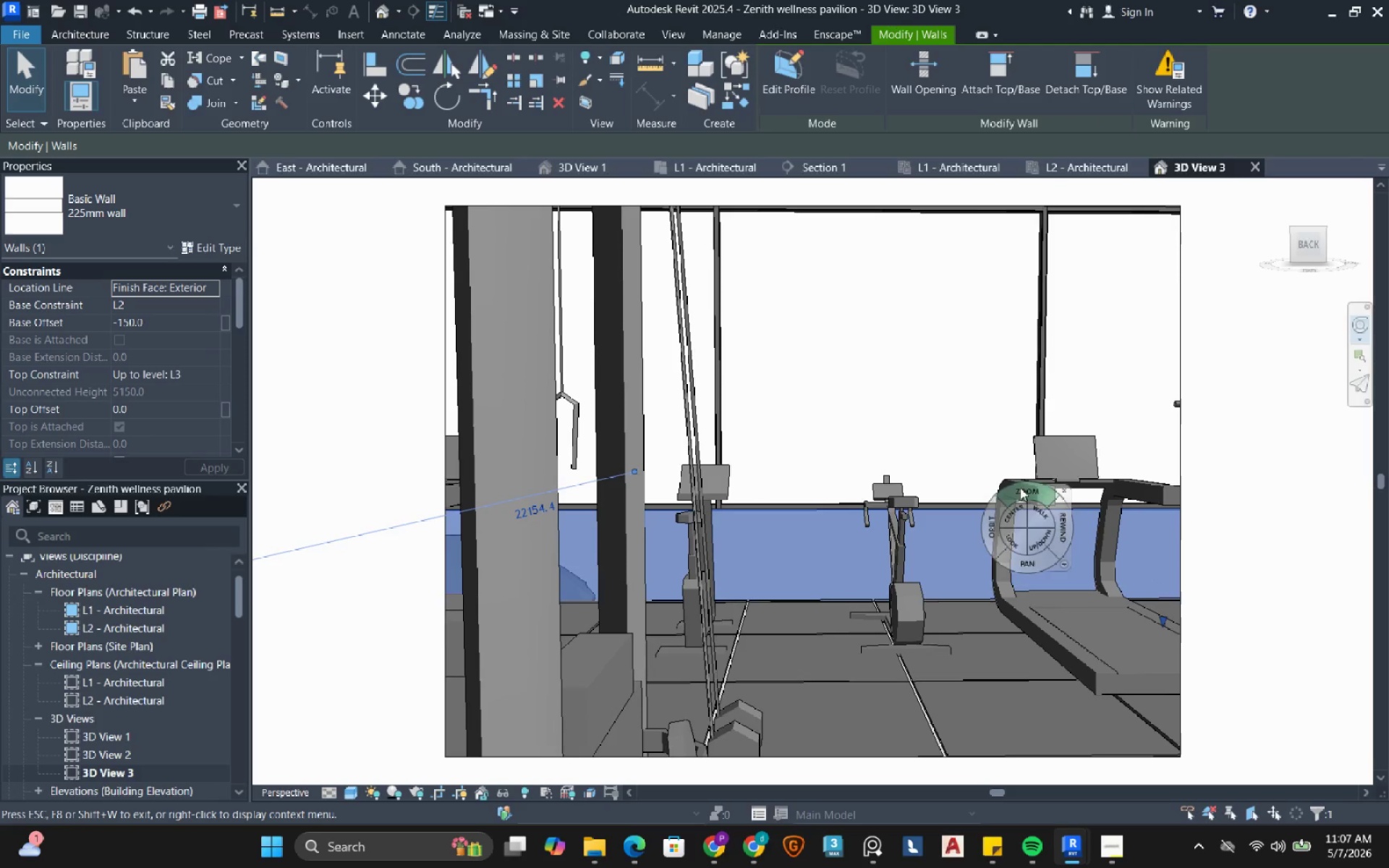 
left_click_drag(start_coordinate=[1020, 489], to_coordinate=[1019, 479])
 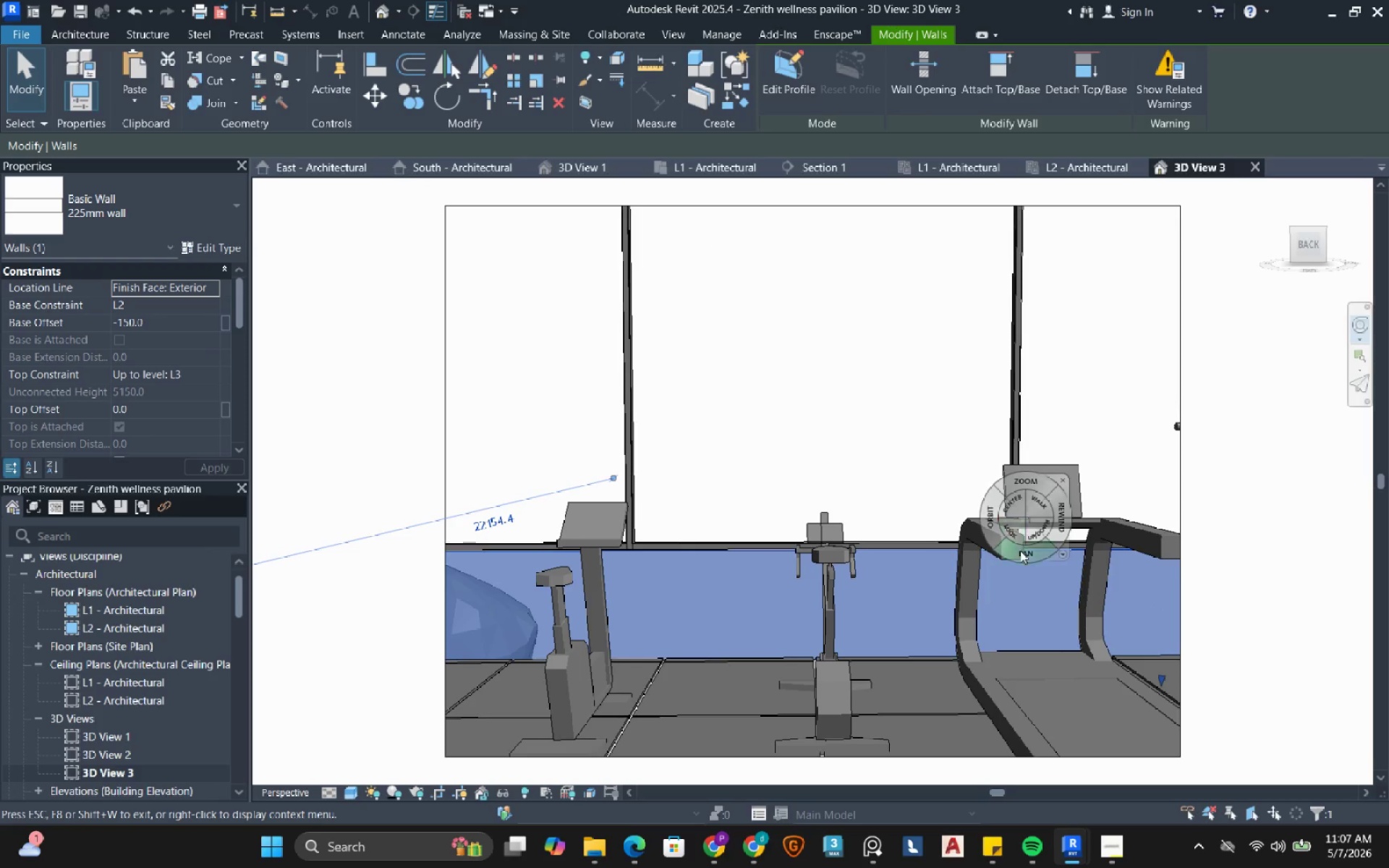 
left_click_drag(start_coordinate=[1020, 552], to_coordinate=[1102, 534])
 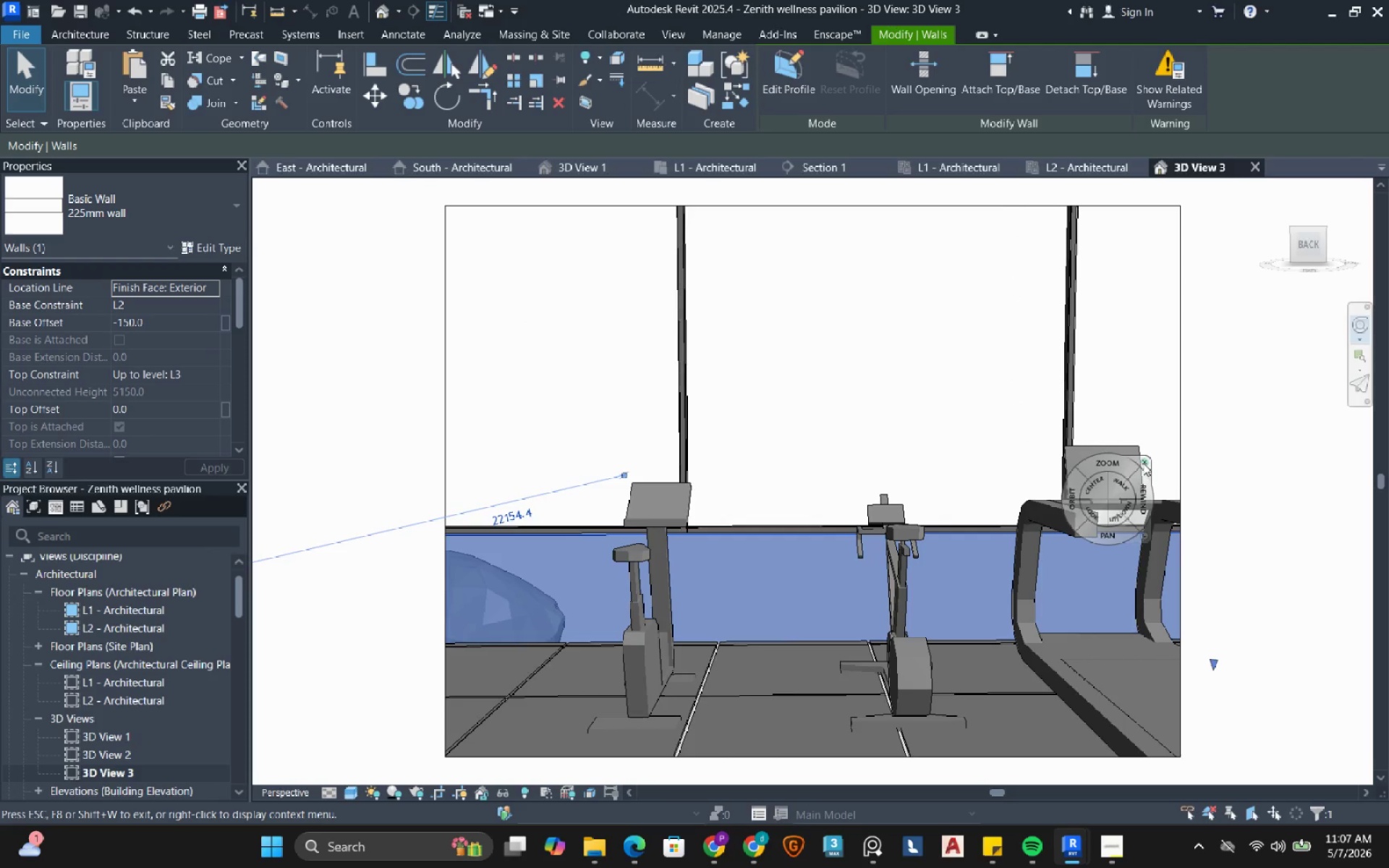 
left_click([1143, 463])
 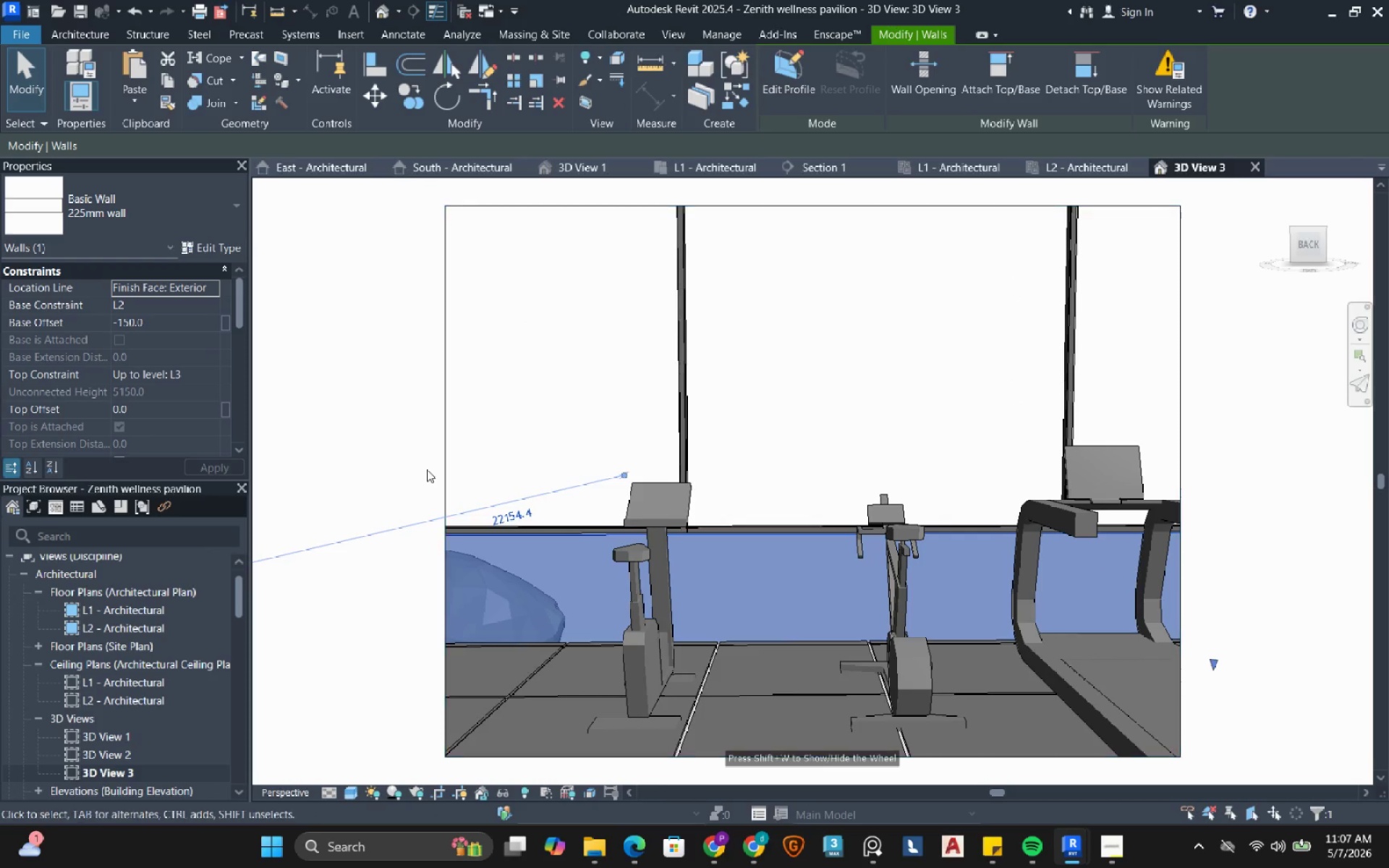 
left_click([367, 416])
 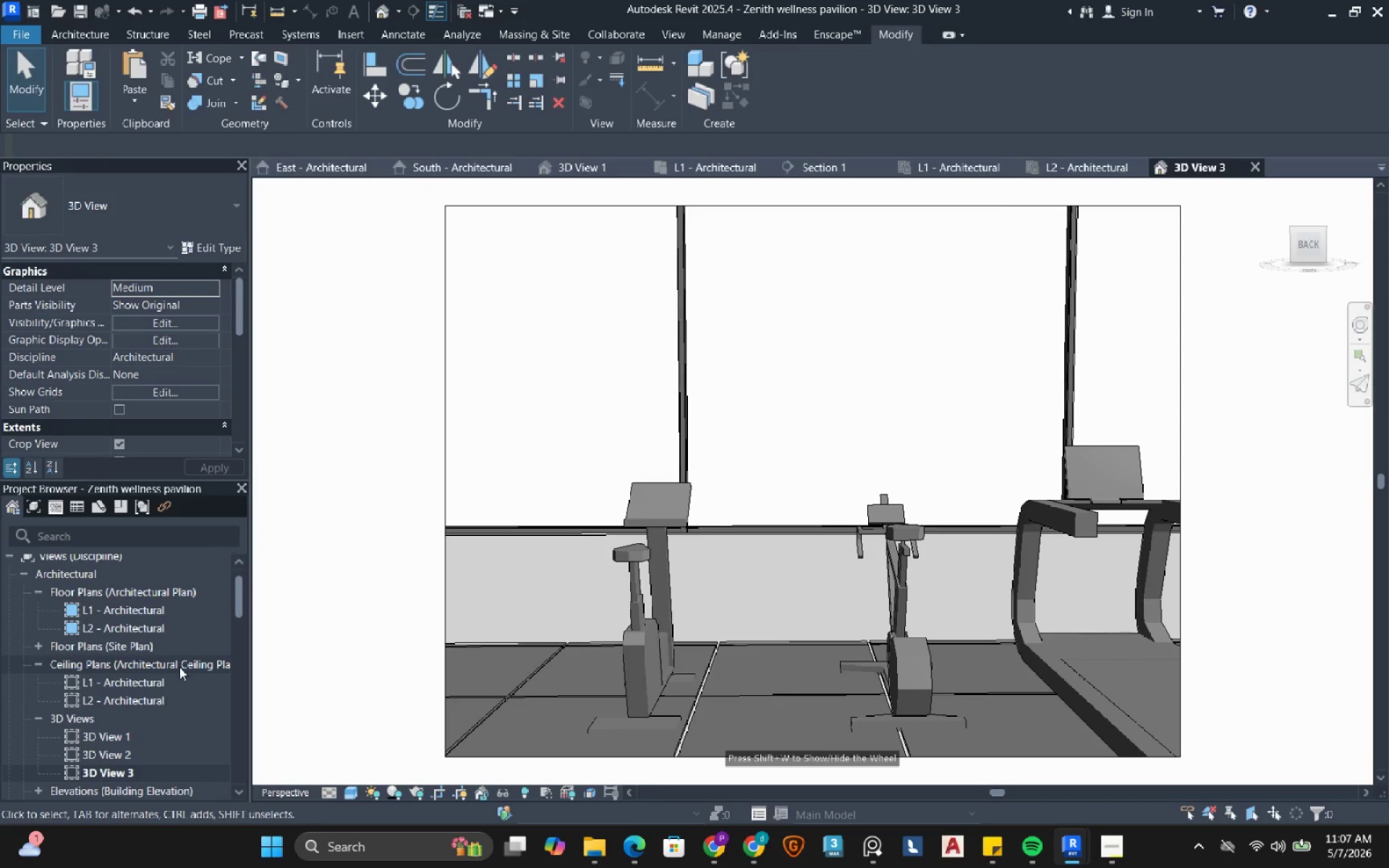 
scroll: coordinate [150, 699], scroll_direction: down, amount: 2.0
 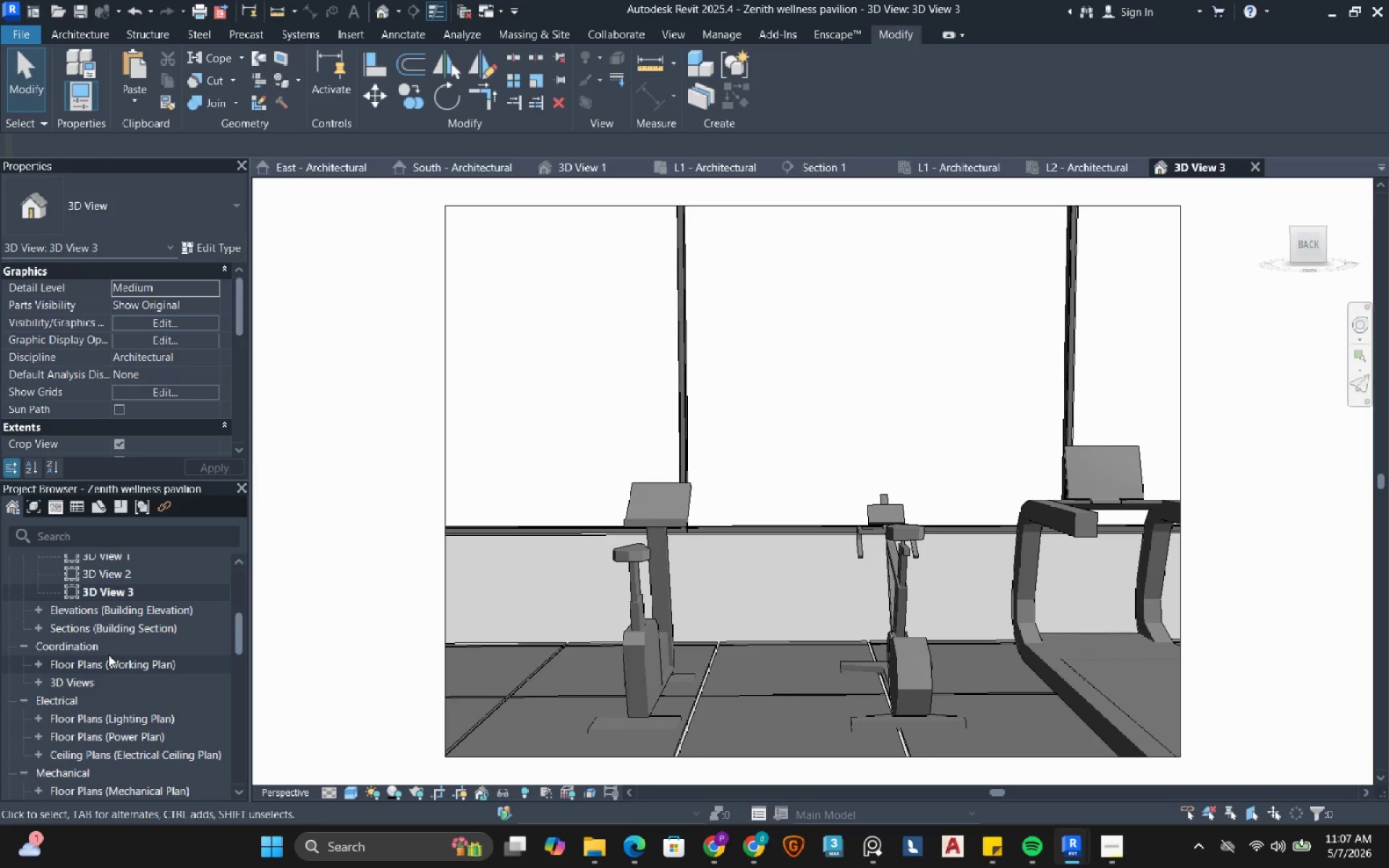 
scroll: coordinate [109, 655], scroll_direction: up, amount: 1.0
 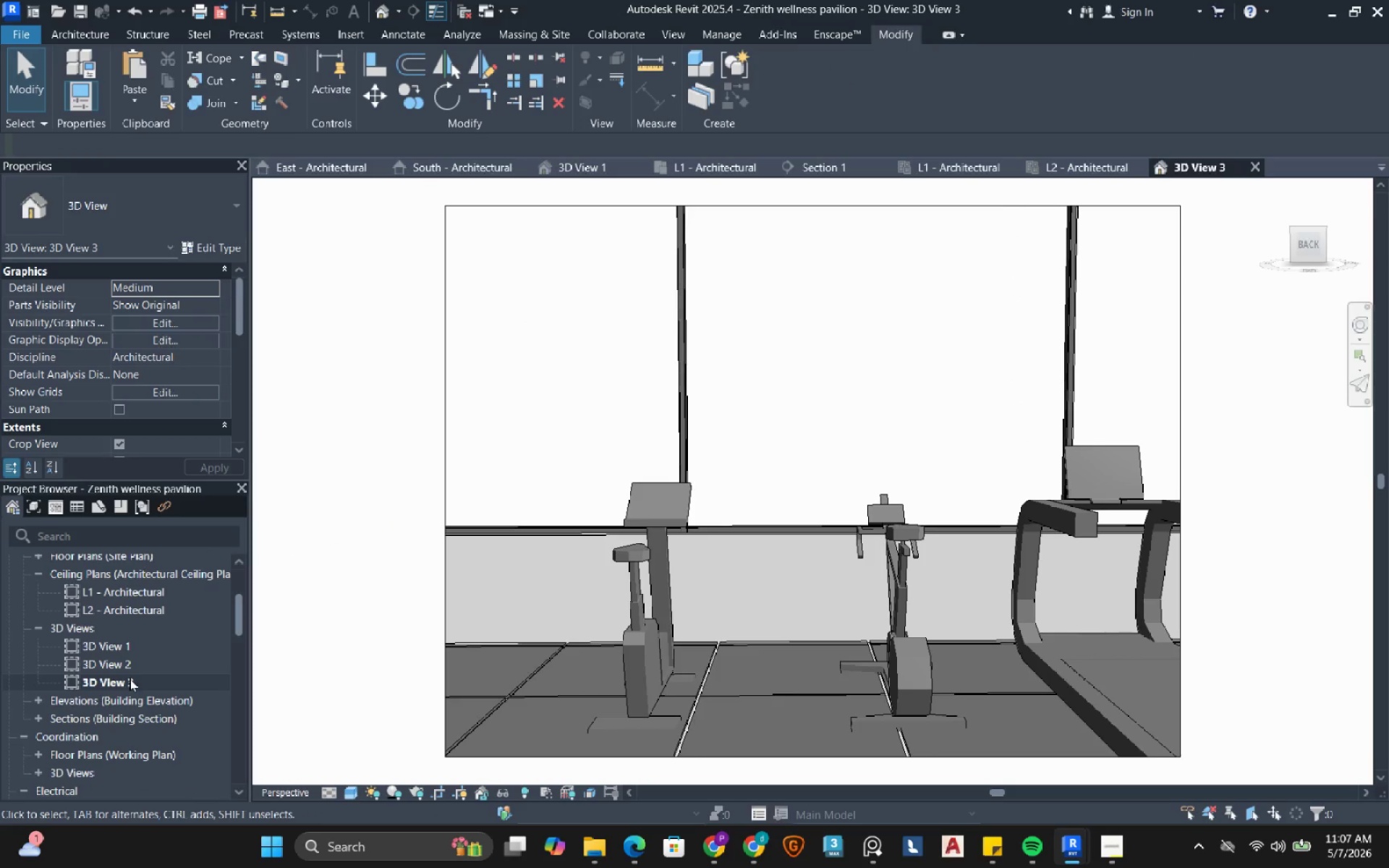 
right_click([129, 678])
 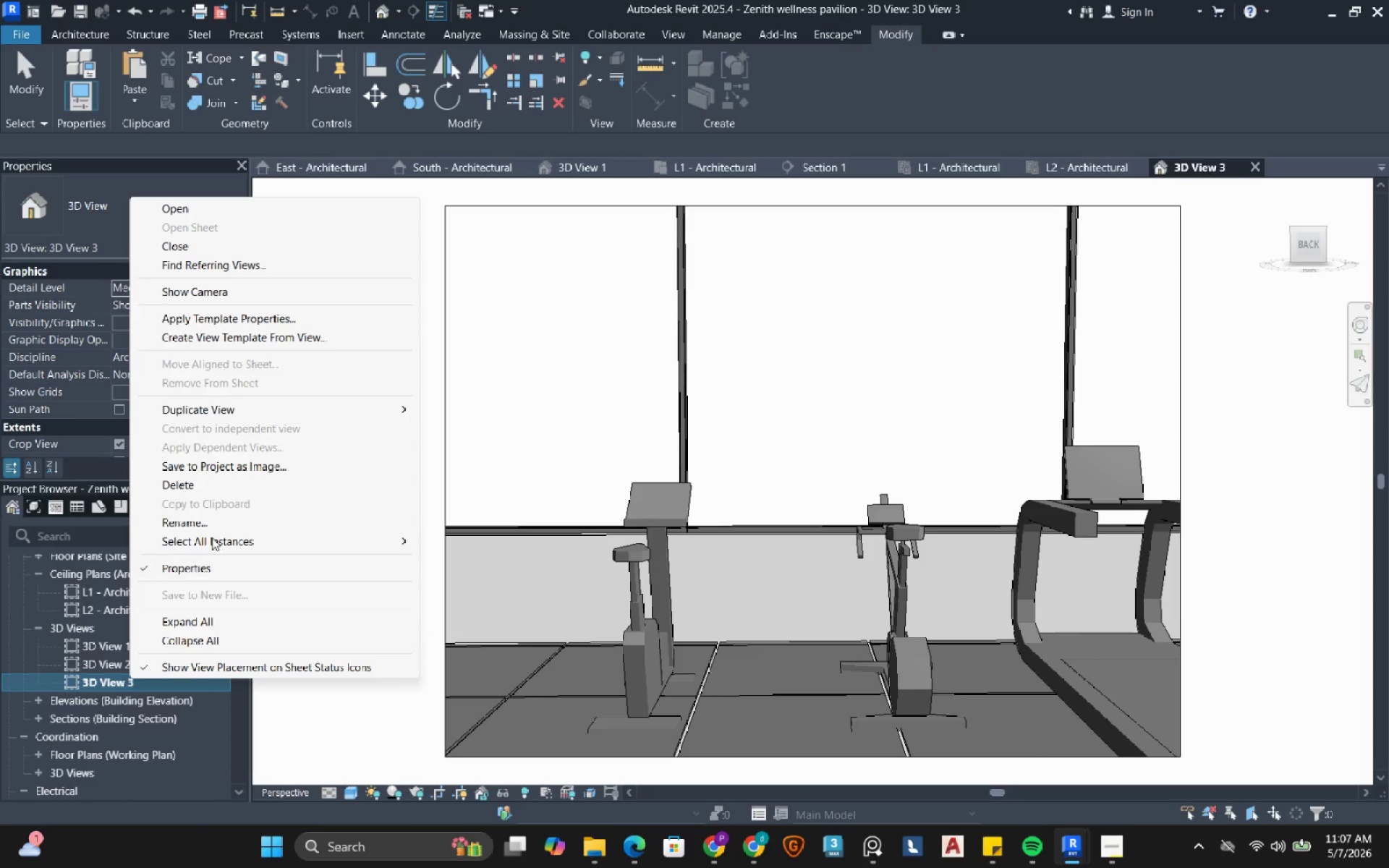 
left_click([212, 524])
 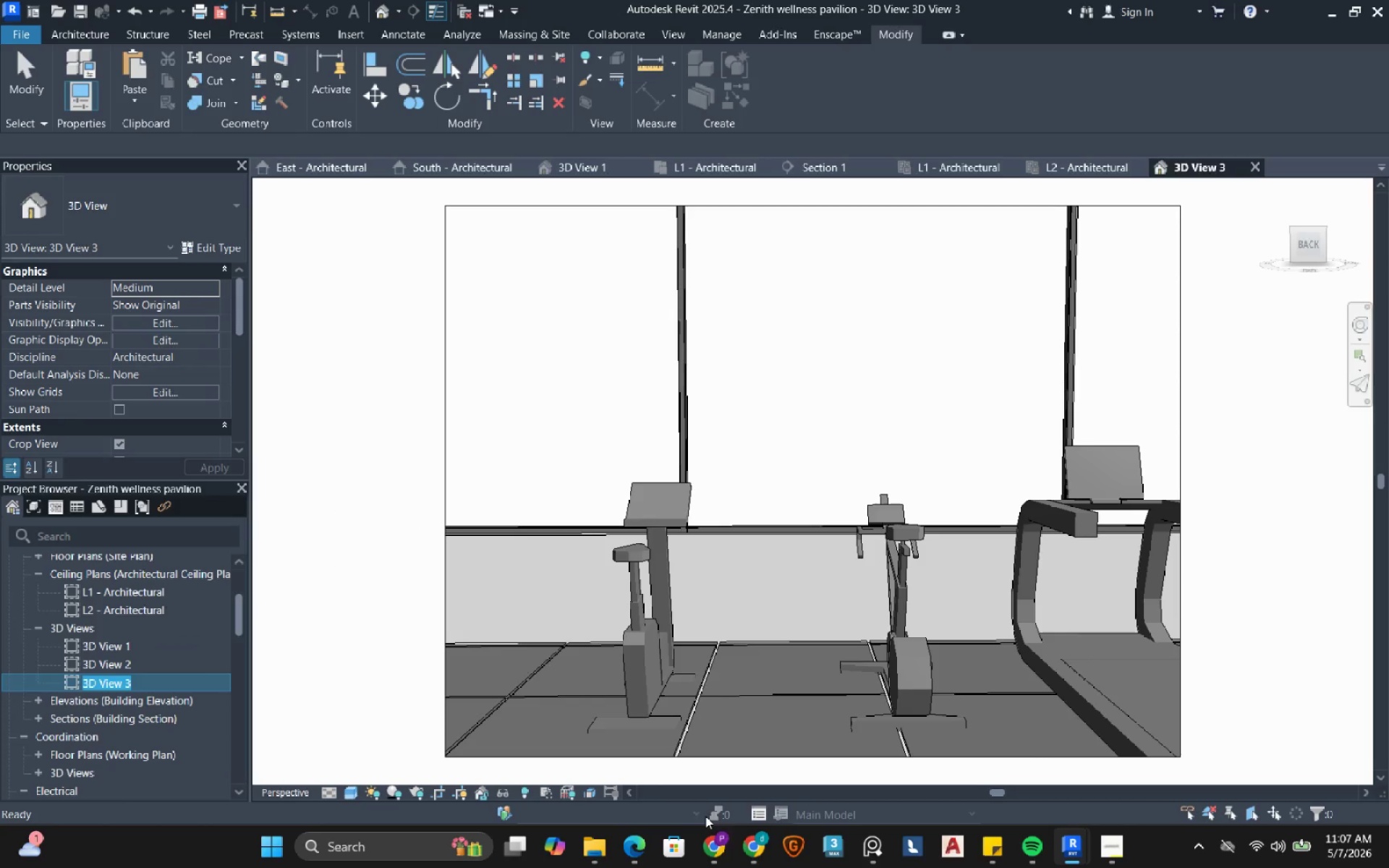 
mouse_move([756, 853])
 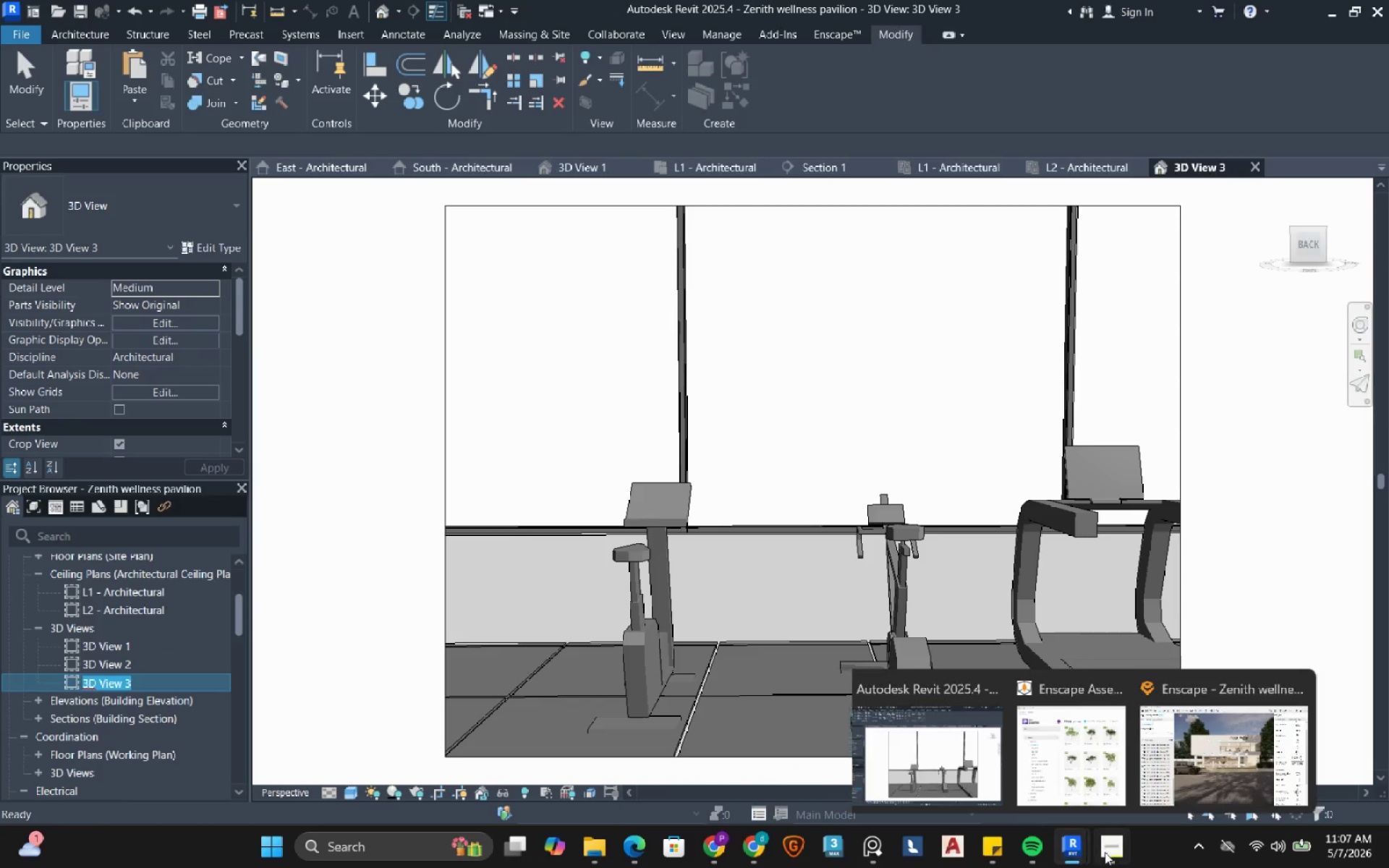 
left_click([1108, 853])